 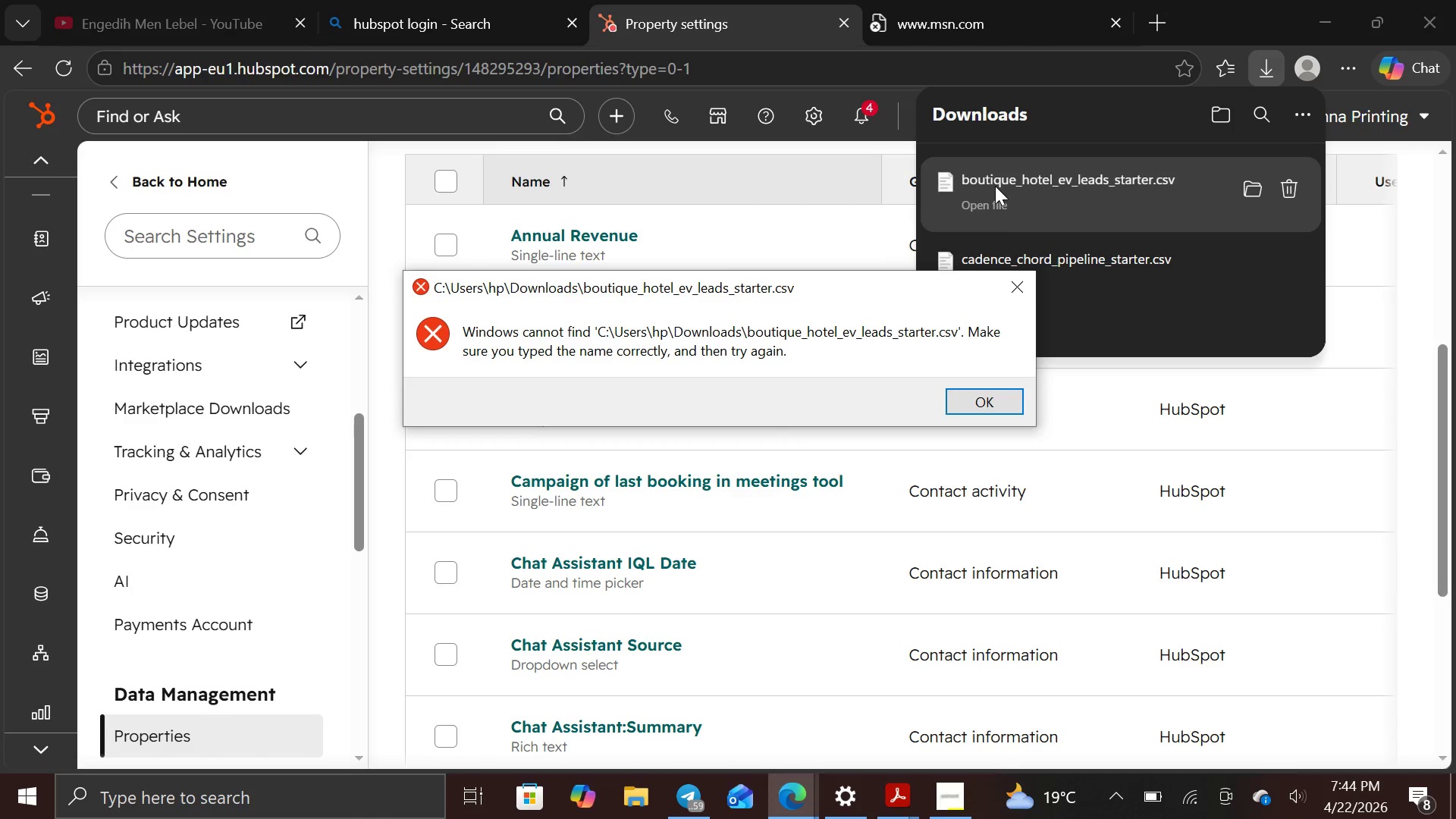 
left_click([1008, 288])
 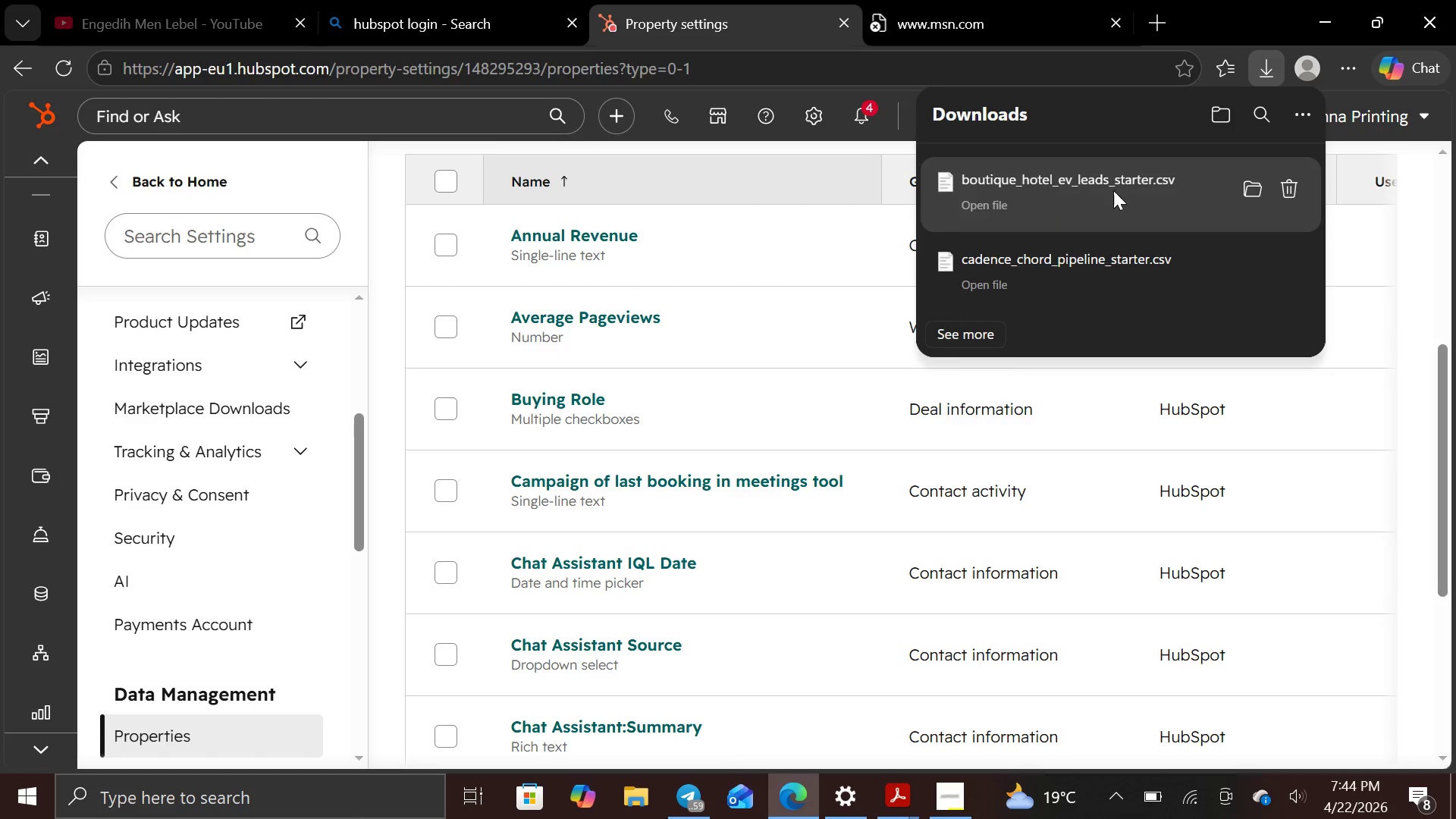 
left_click([1120, 190])
 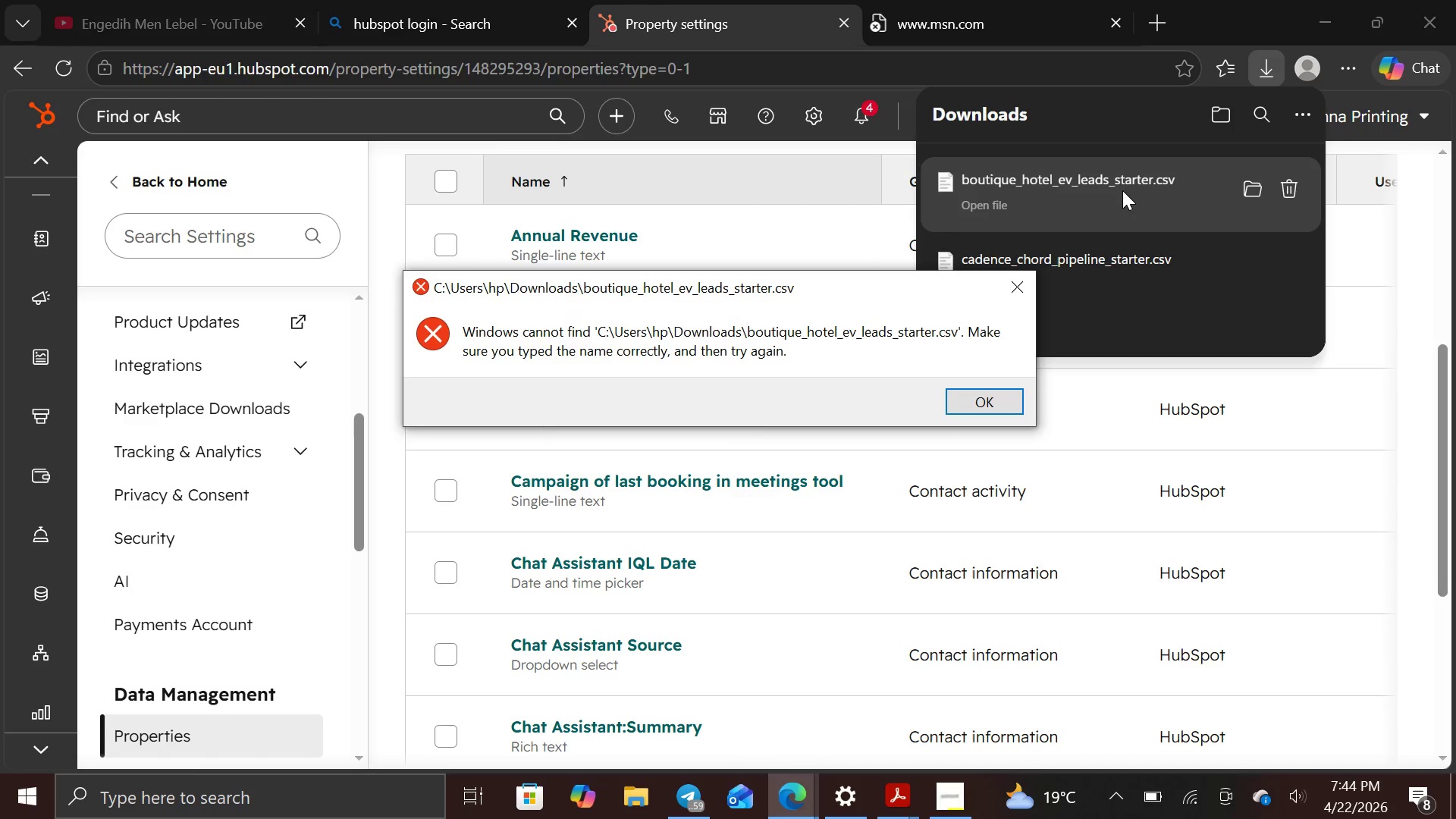 
right_click([1122, 190])
 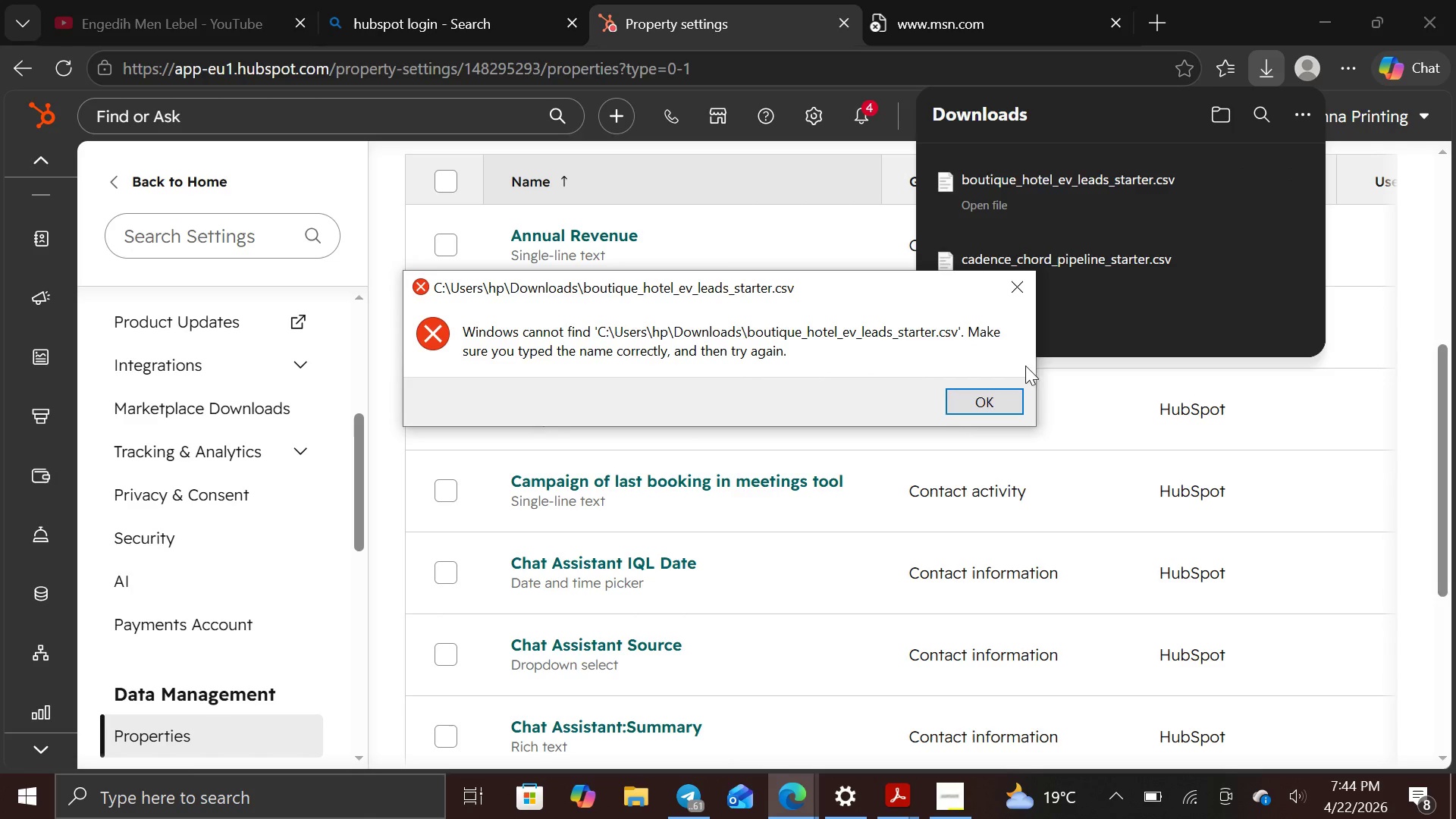 
left_click([984, 406])
 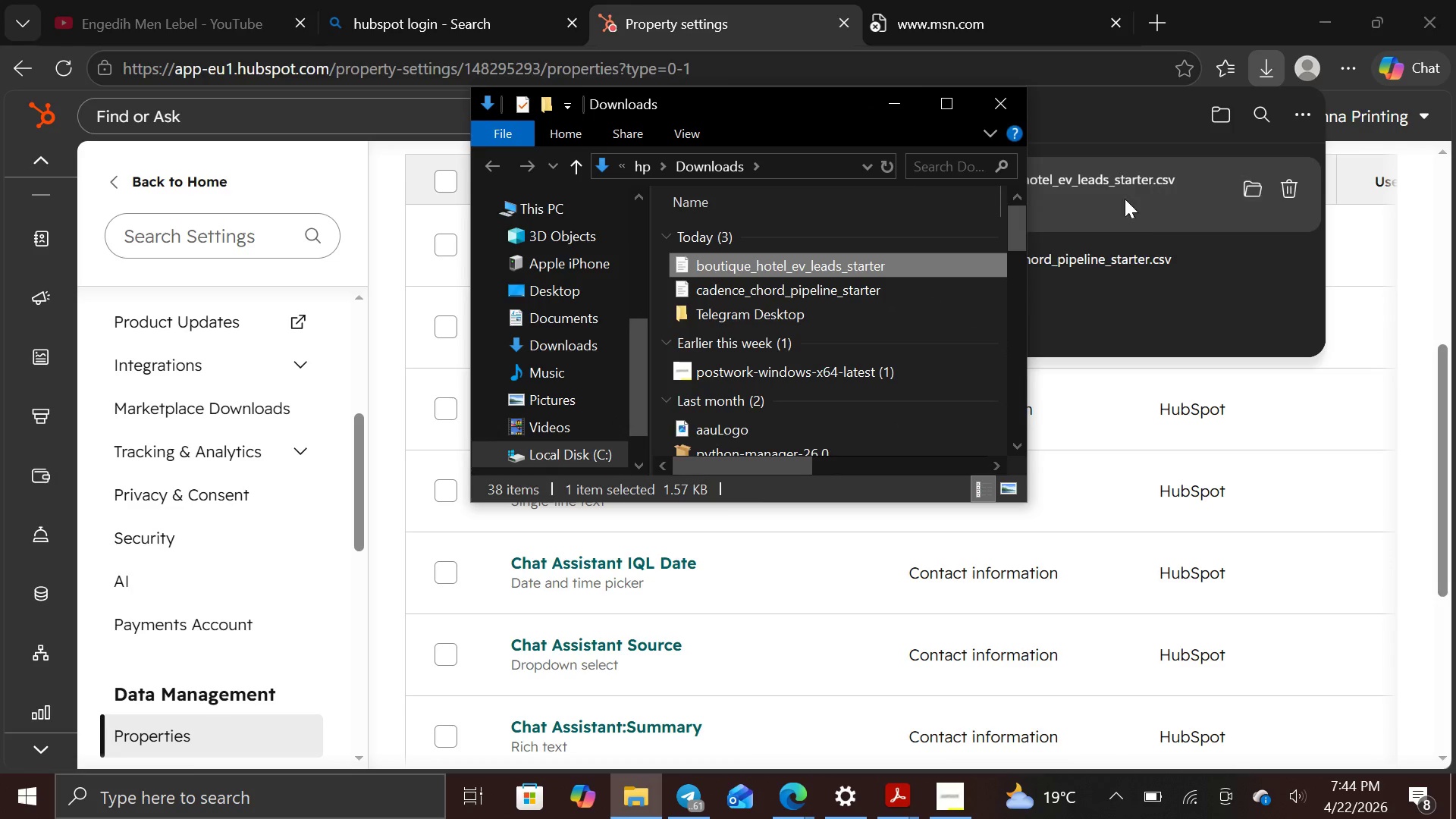 
right_click([930, 265])
 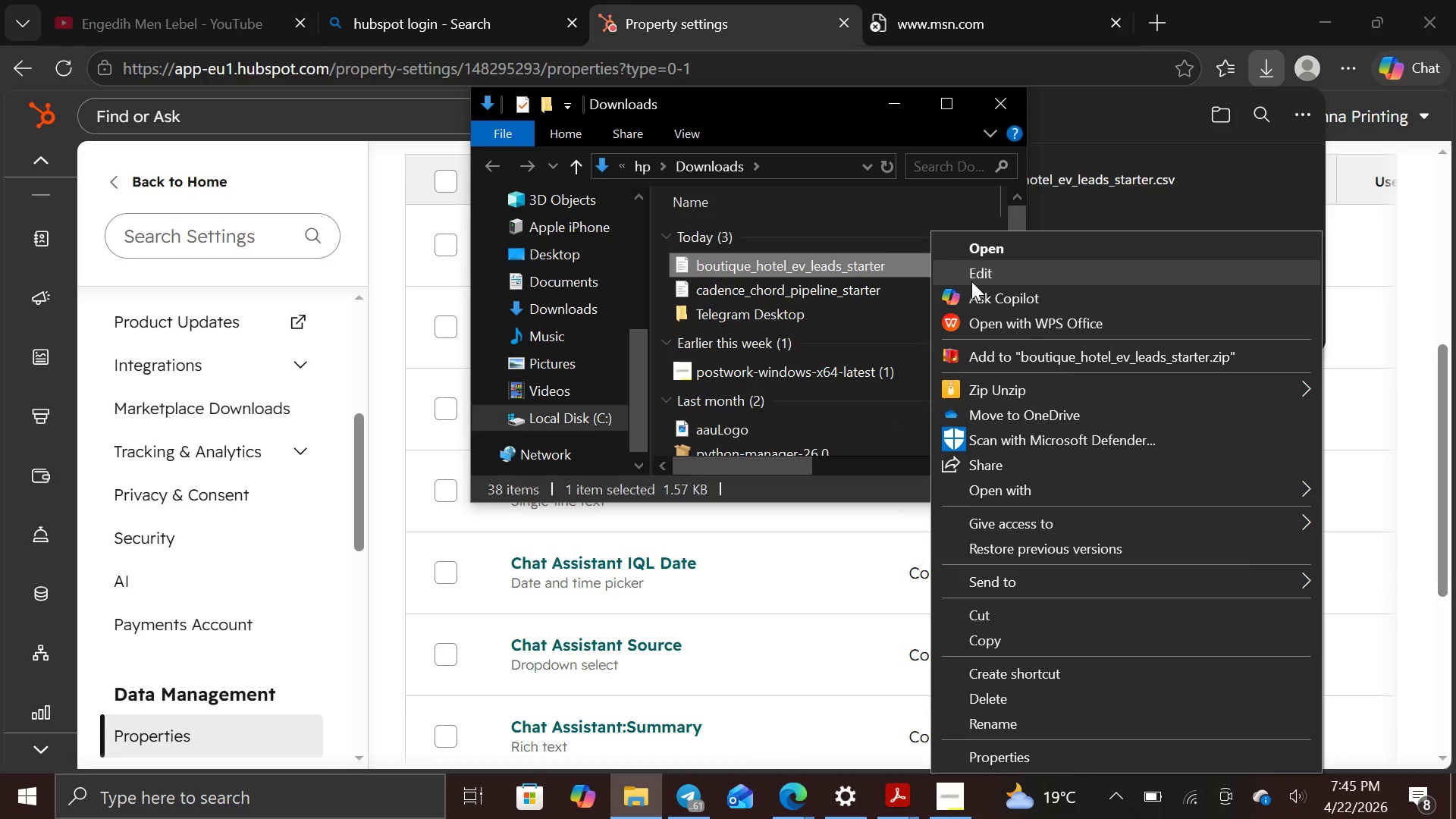 
left_click([999, 325])
 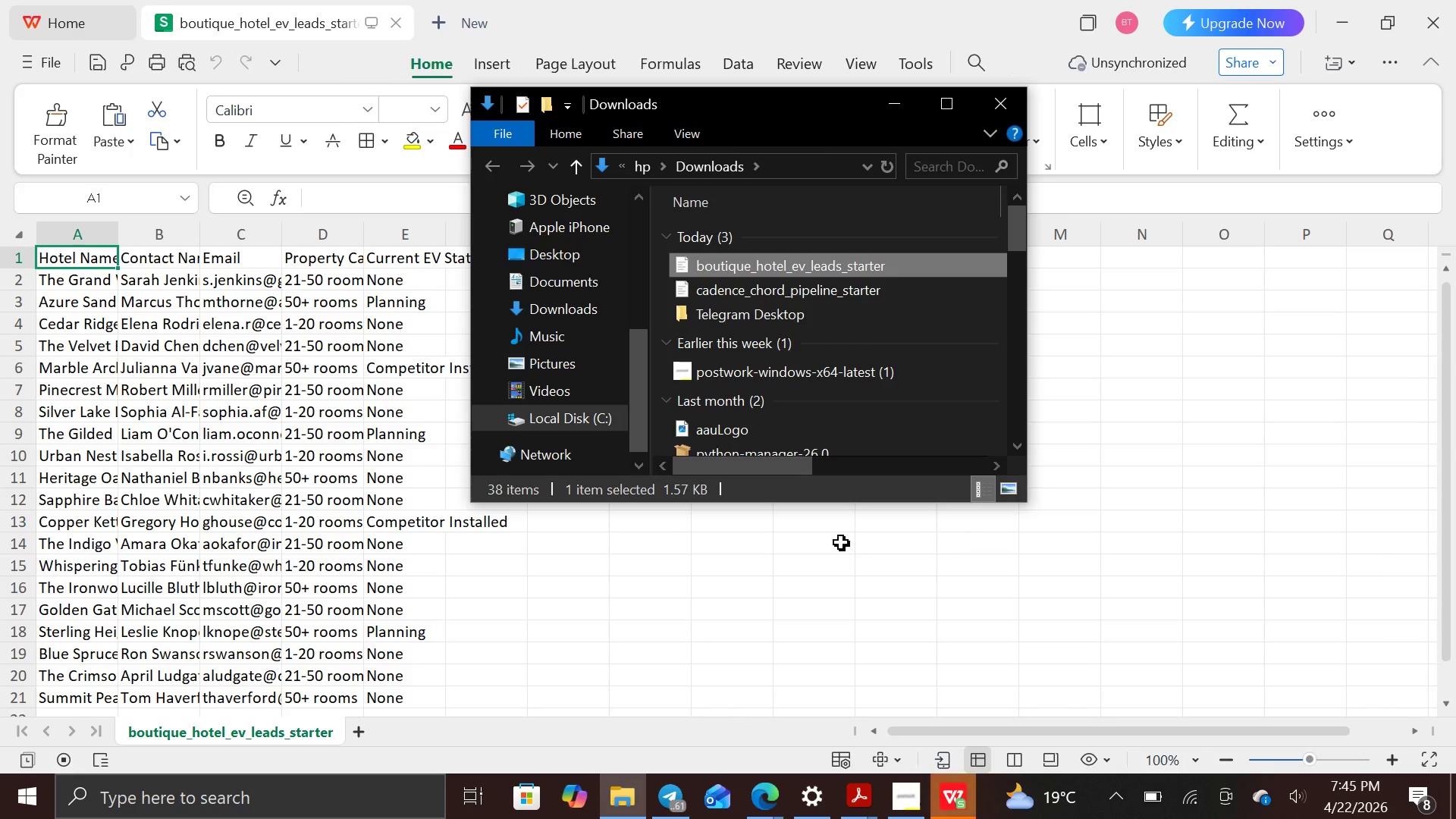 
wait(5.64)
 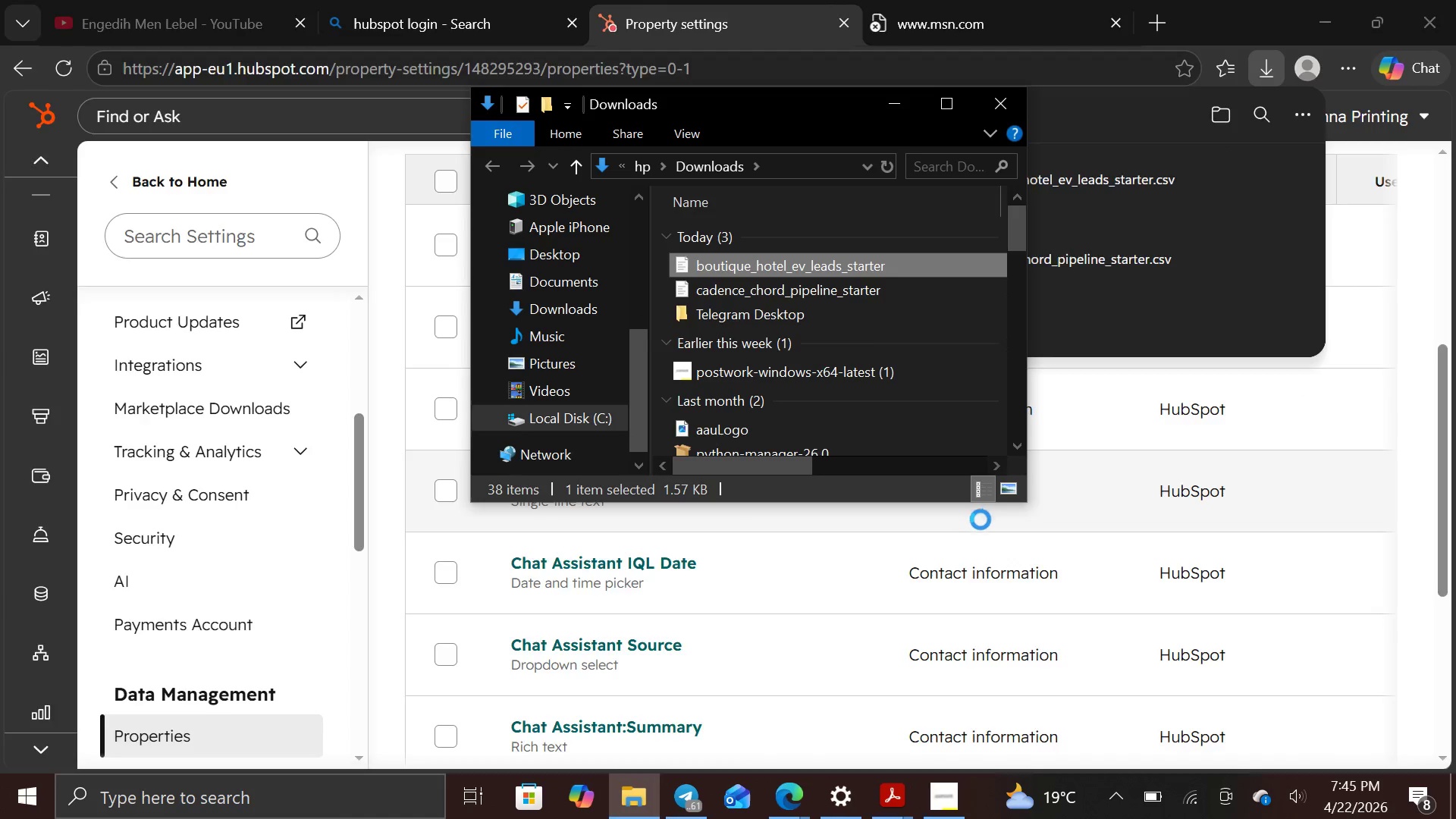 
mouse_move([990, 118])
 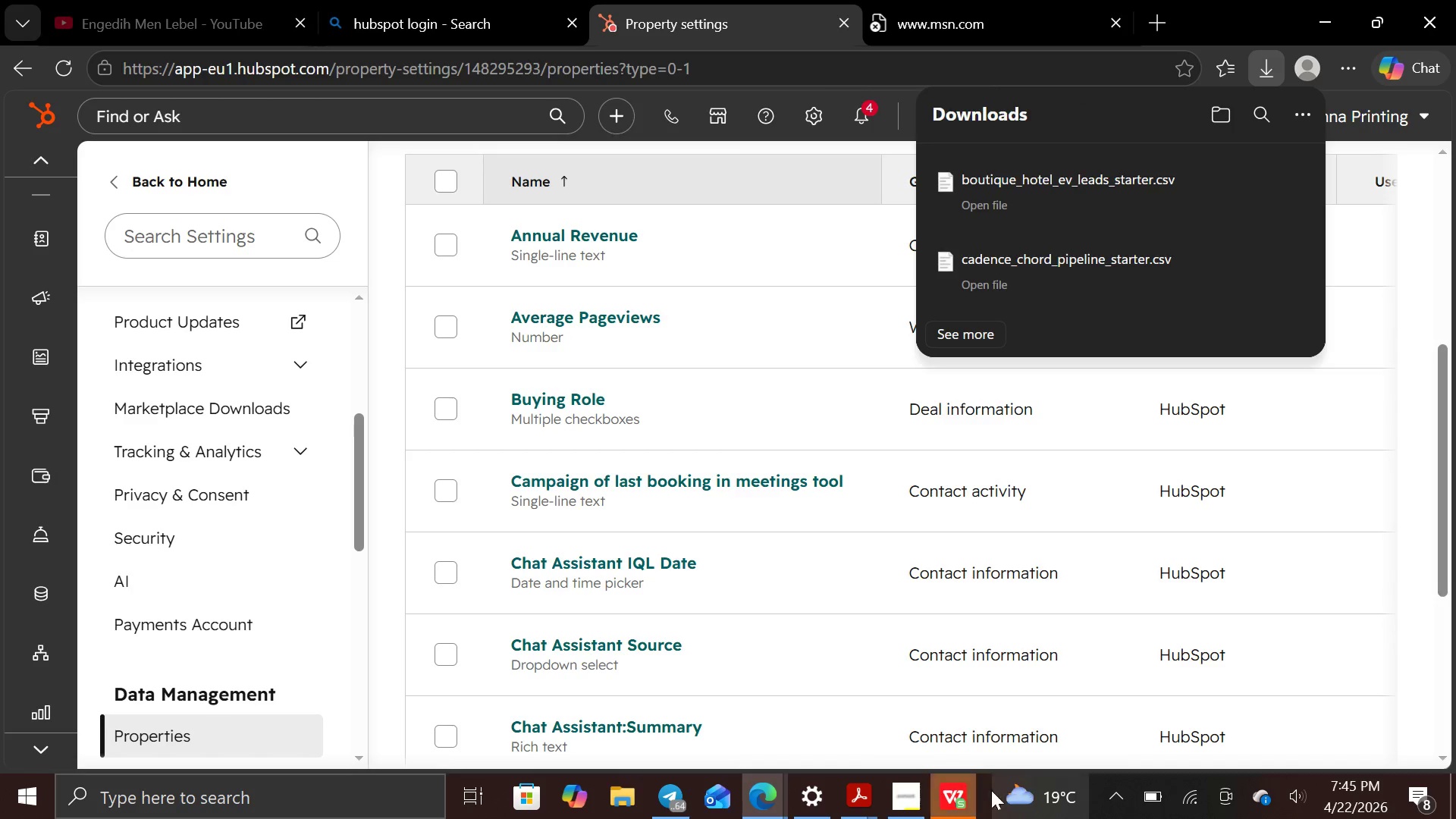 
left_click([961, 809])
 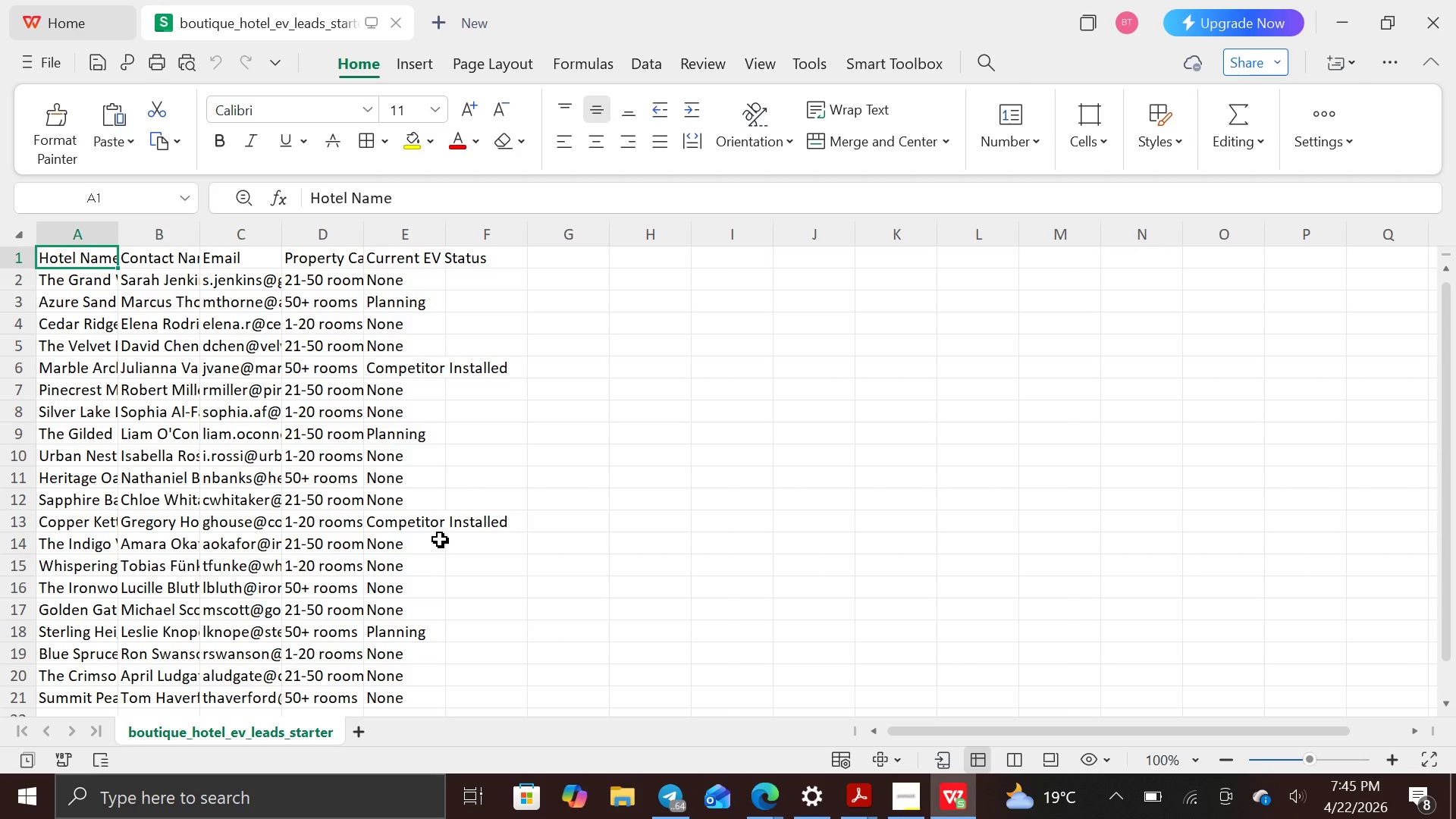 
scroll: coordinate [440, 539], scroll_direction: down, amount: 2.0
 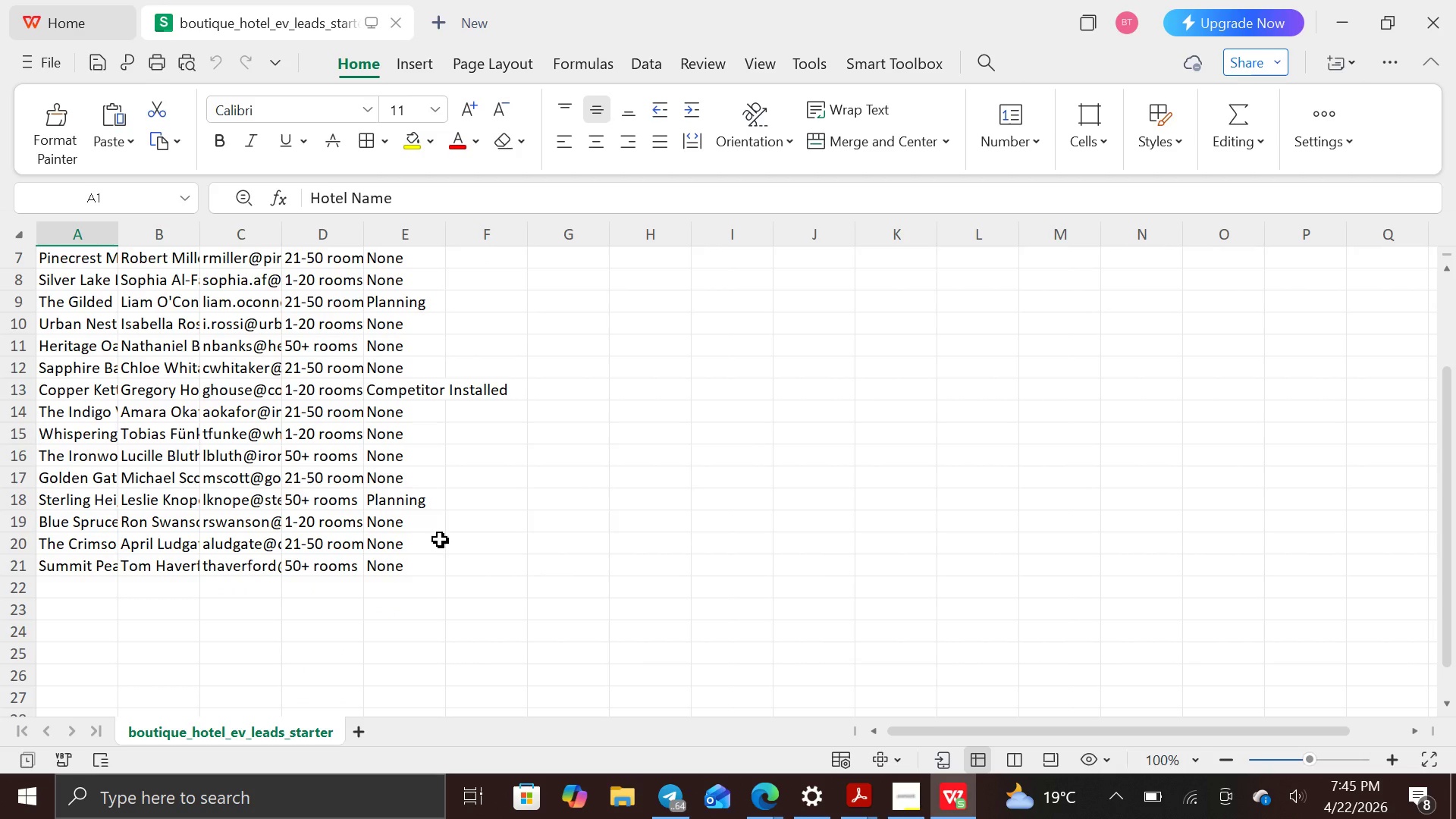 
scroll: coordinate [440, 537], scroll_direction: up, amount: 3.0
 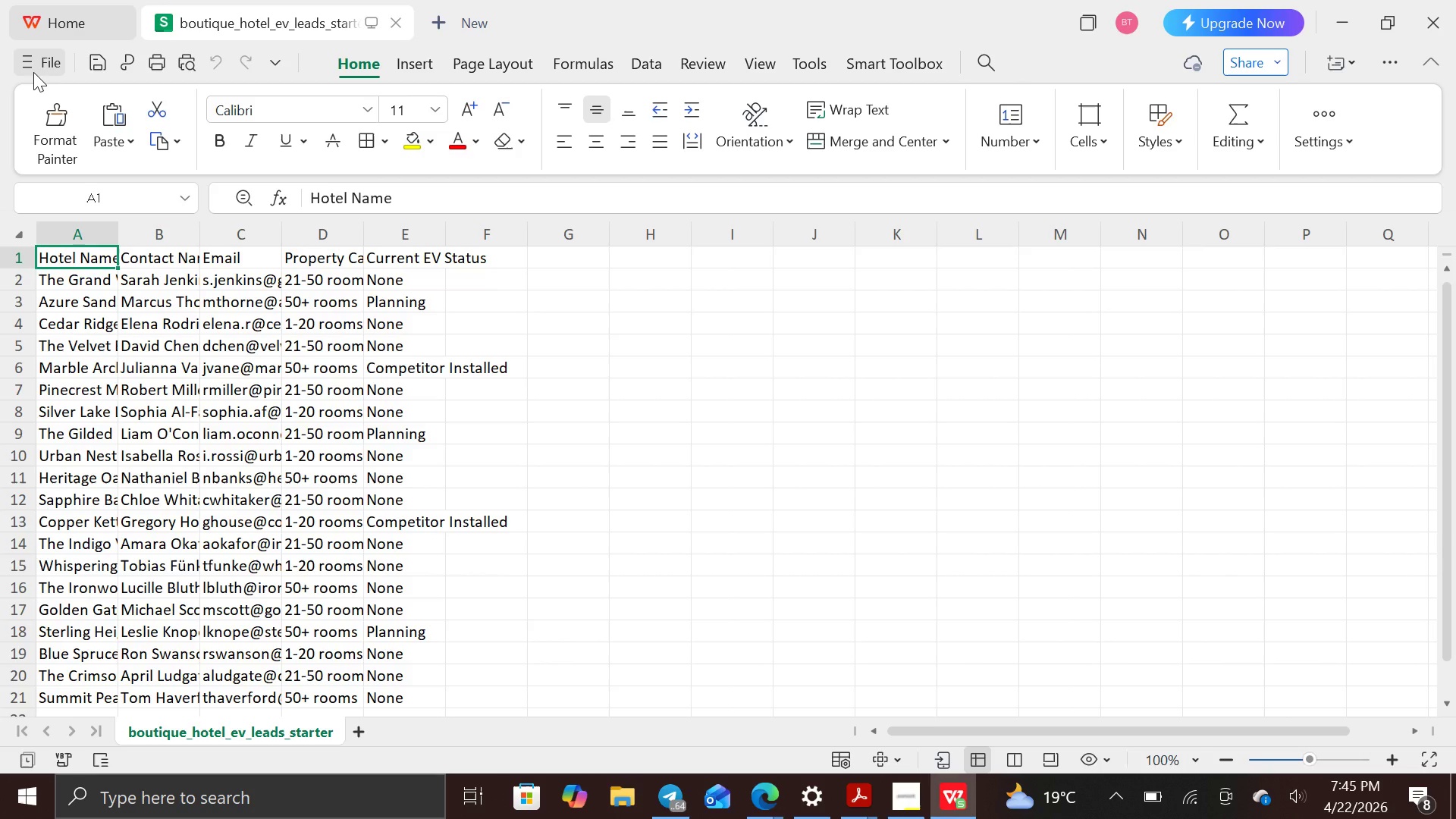 
left_click([33, 72])
 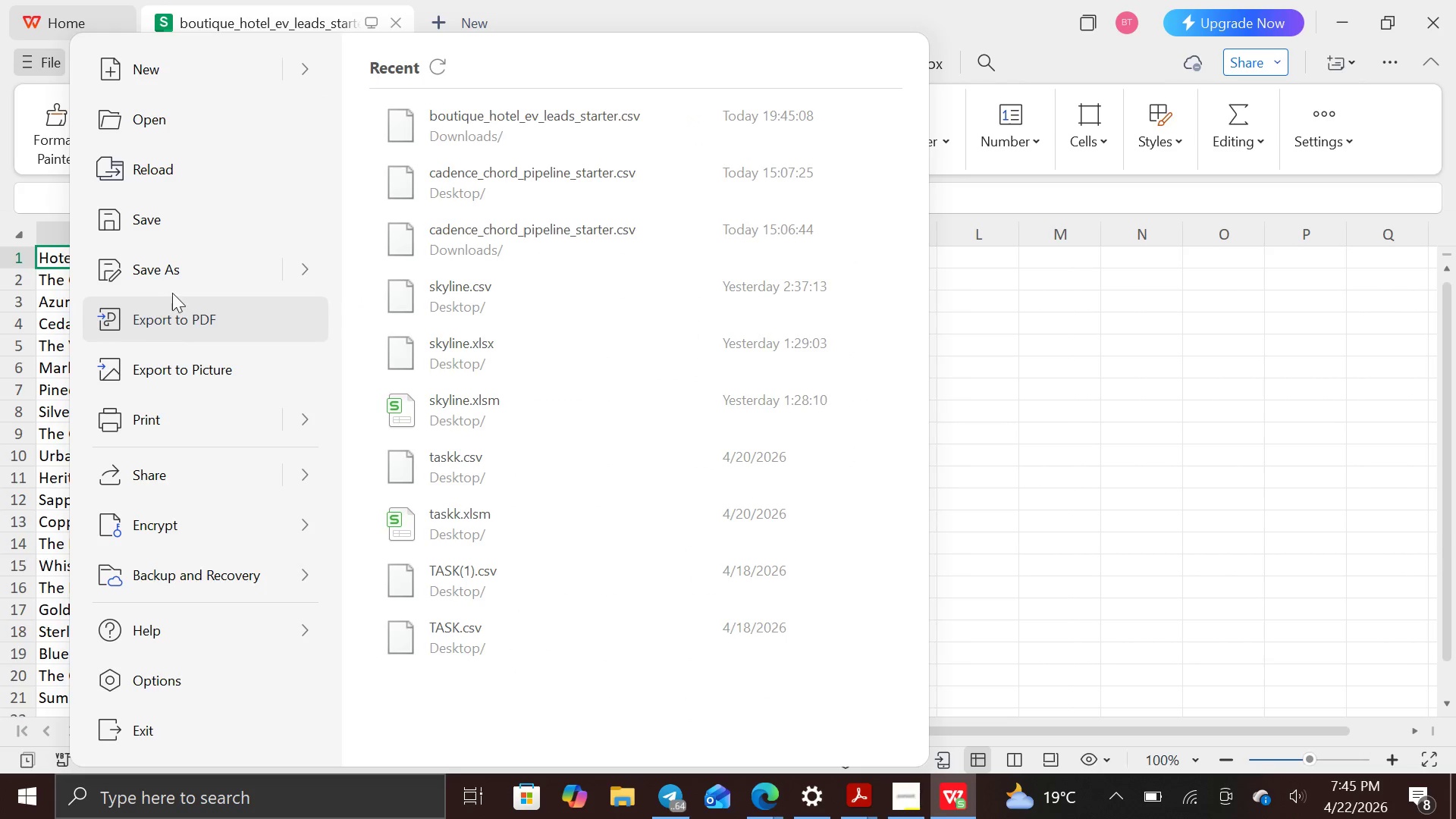 
left_click([175, 270])
 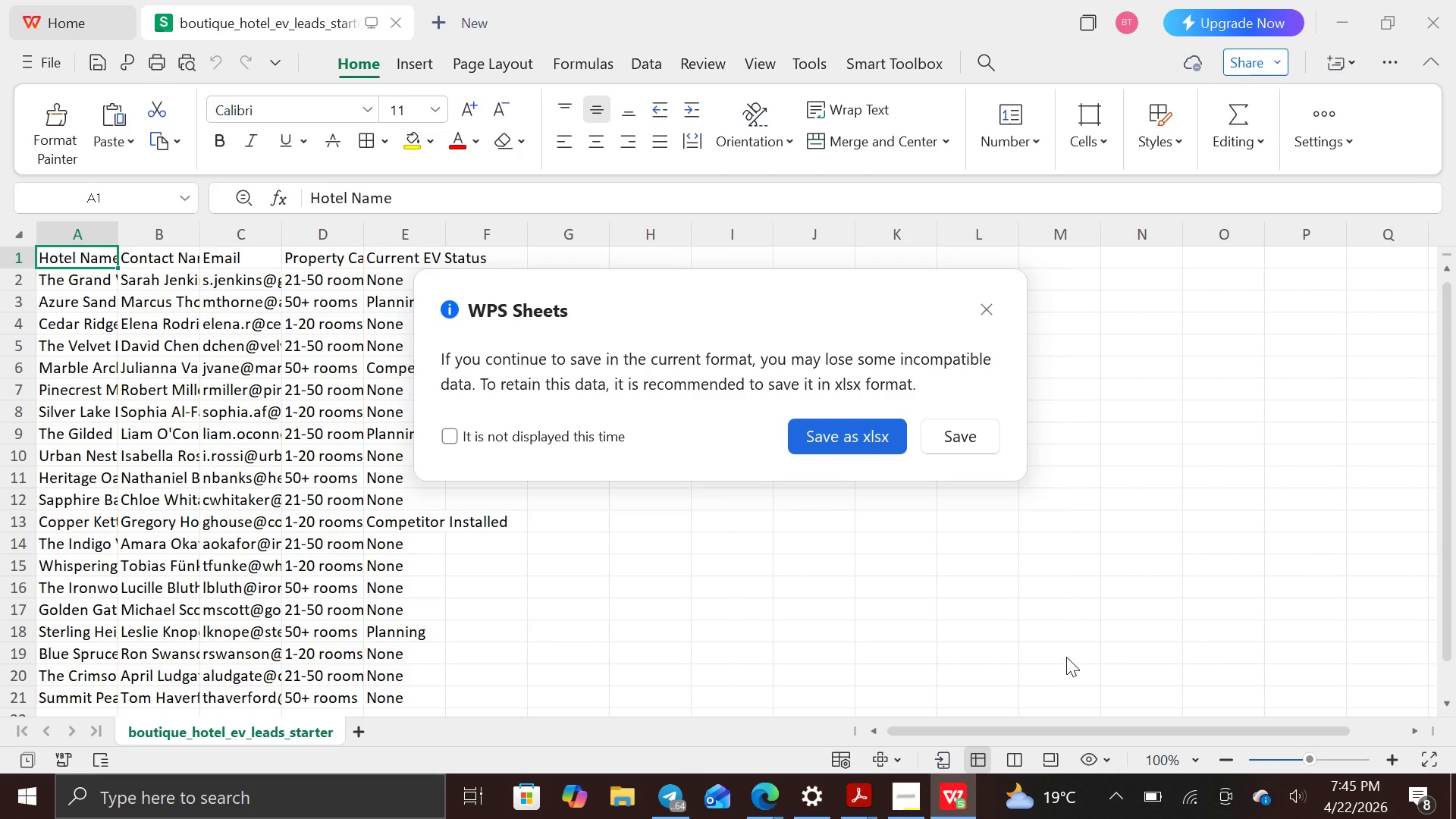 
wait(6.48)
 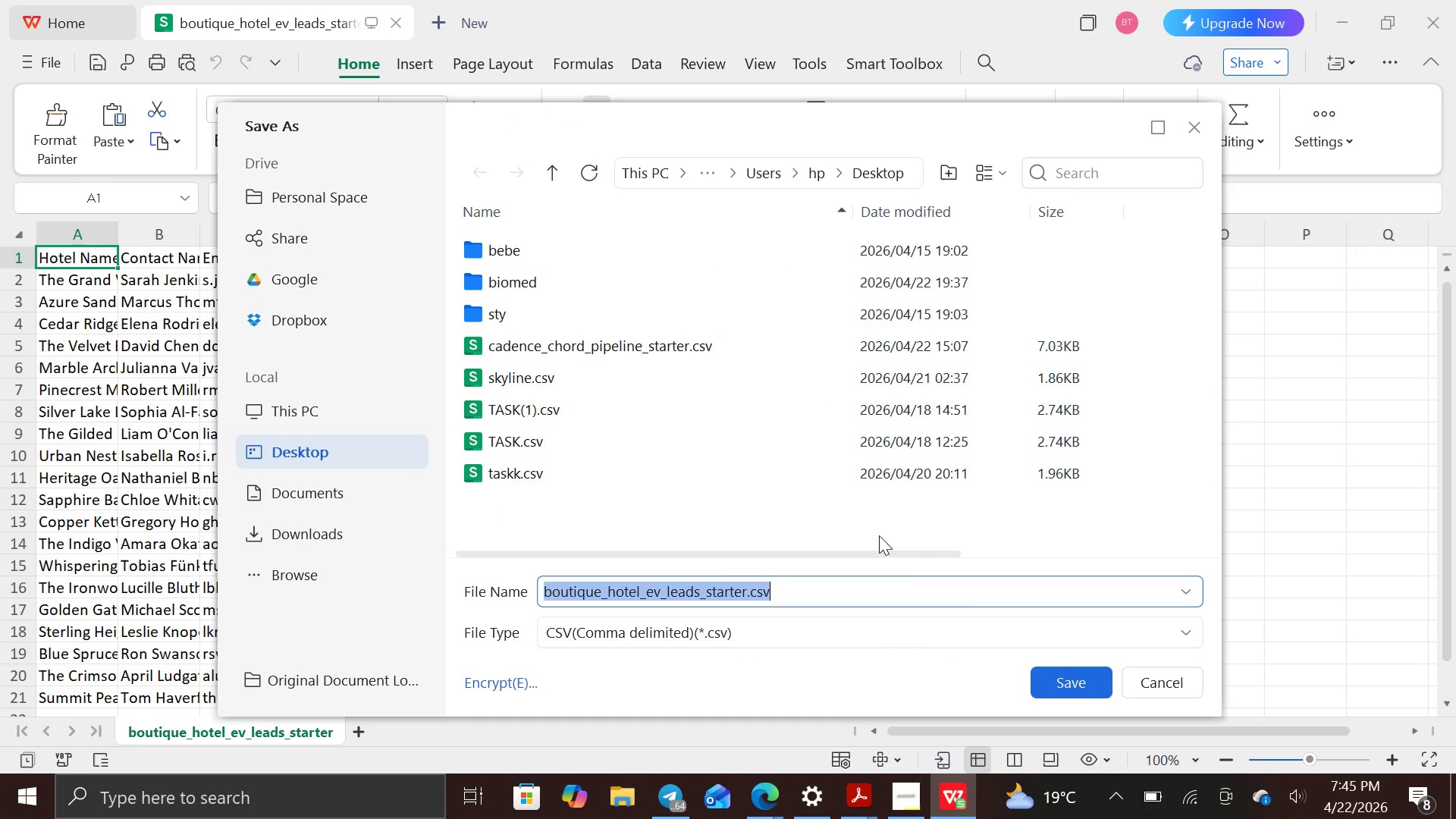 
left_click([936, 430])
 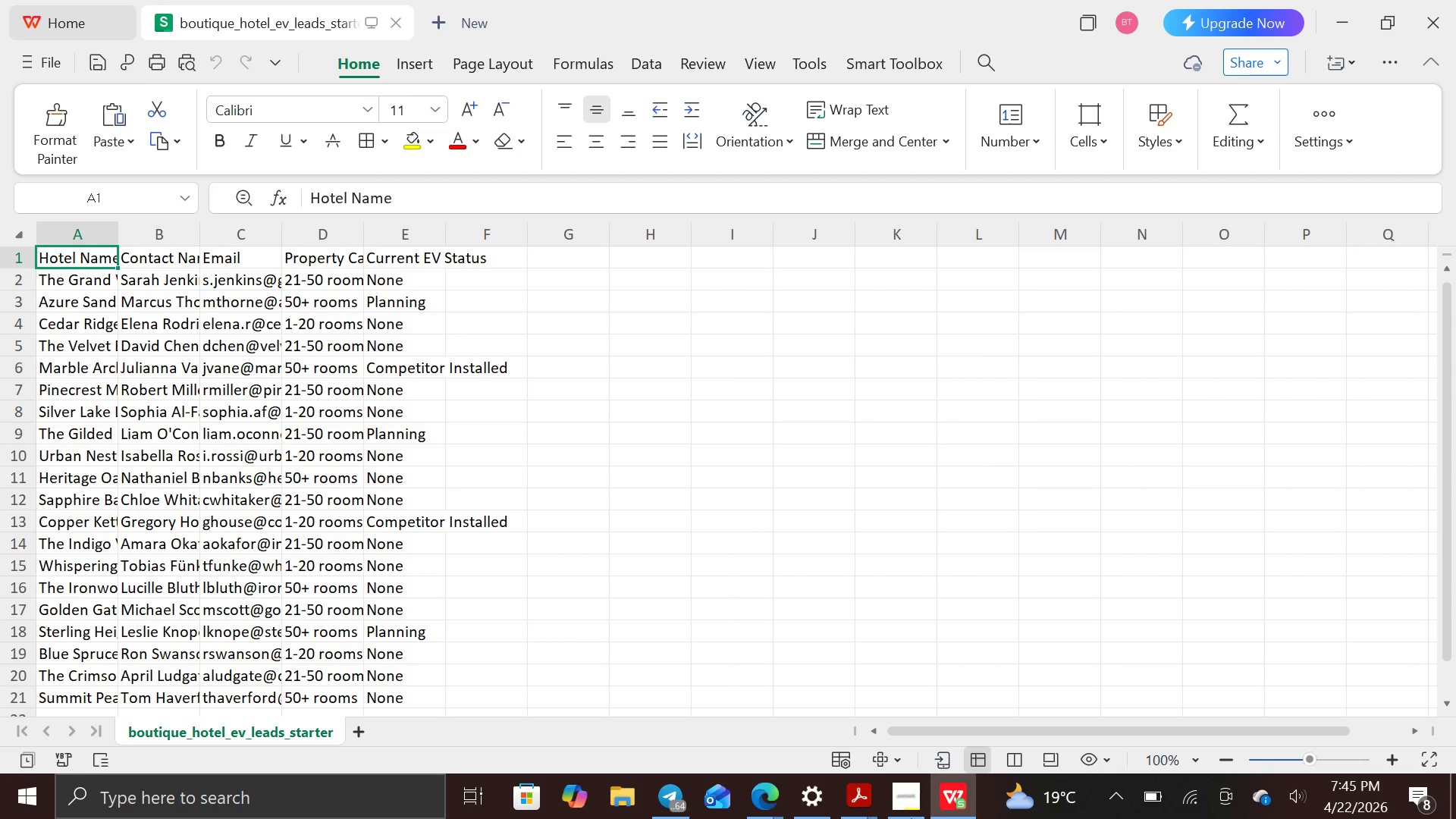 
mouse_move([846, 792])
 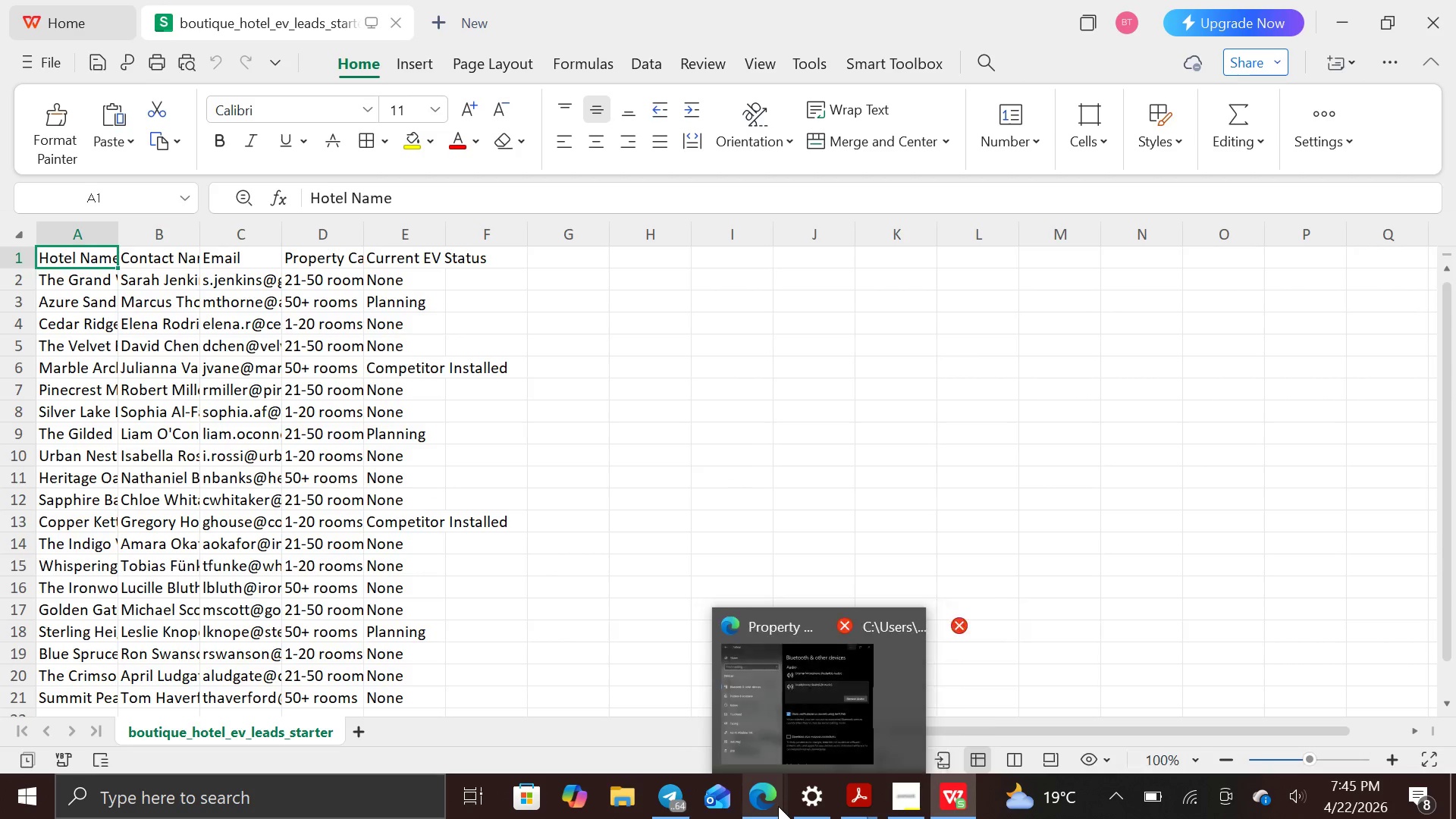 
left_click([777, 808])
 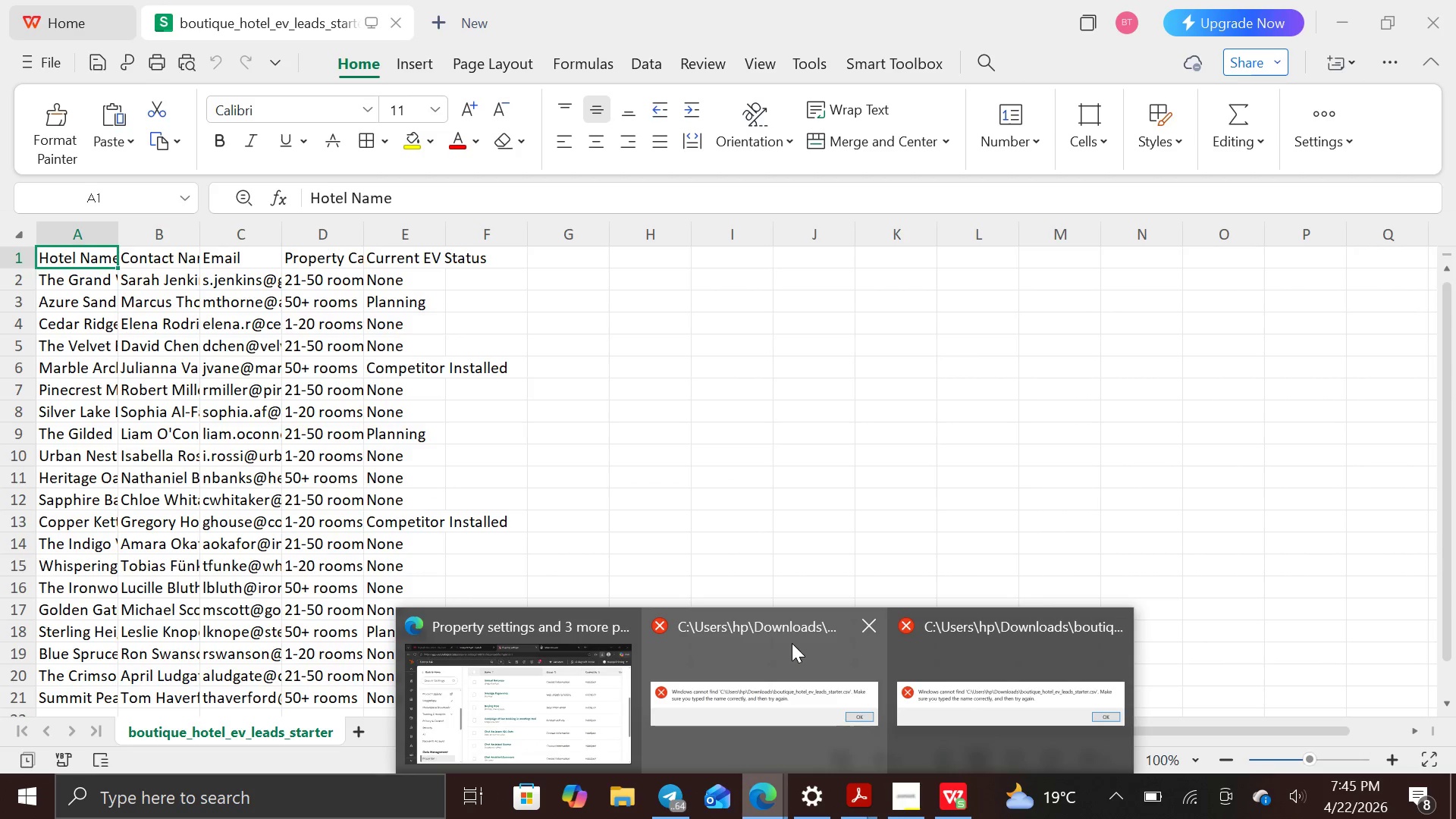 
left_click([881, 617])
 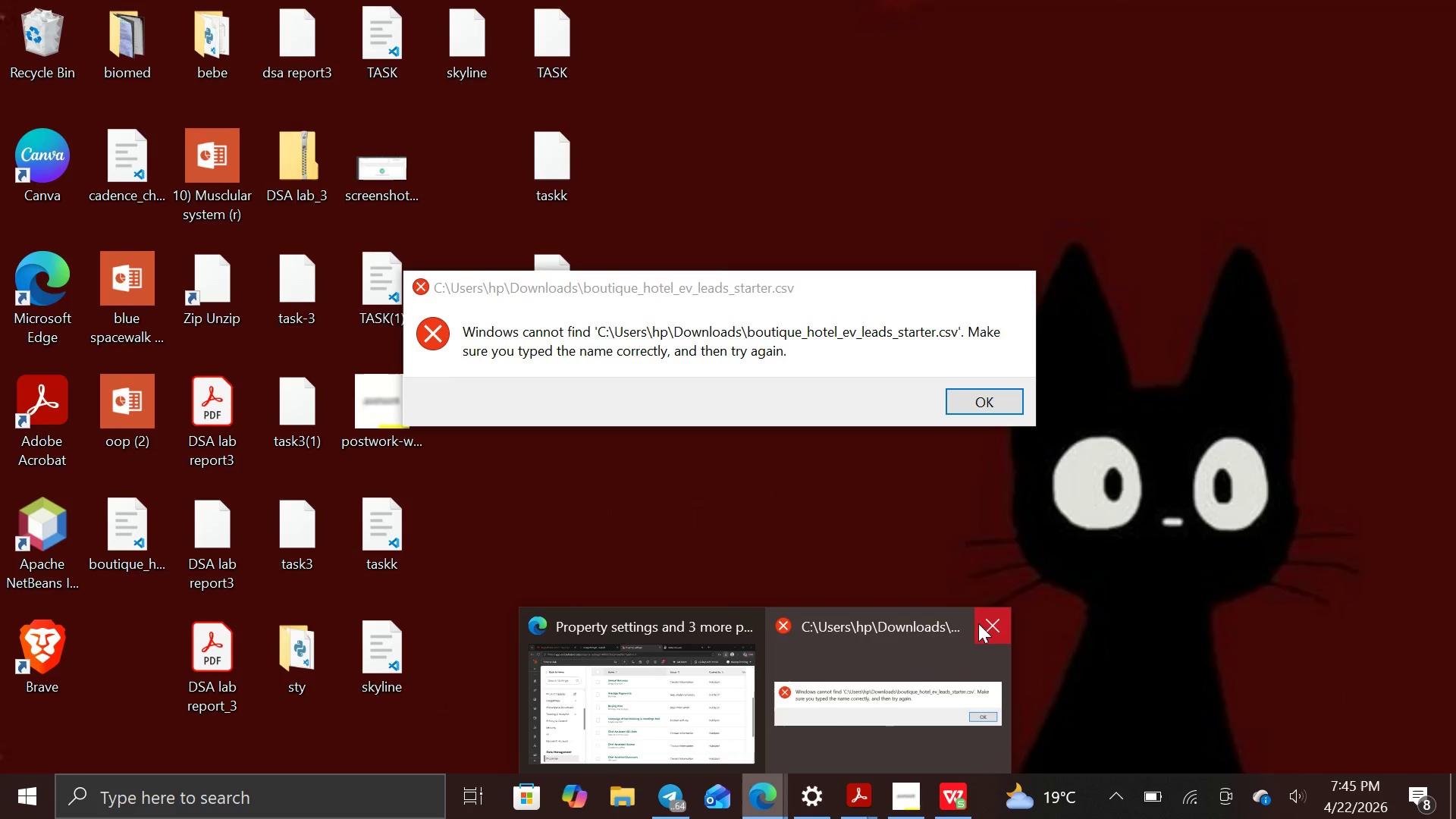 
left_click([987, 627])
 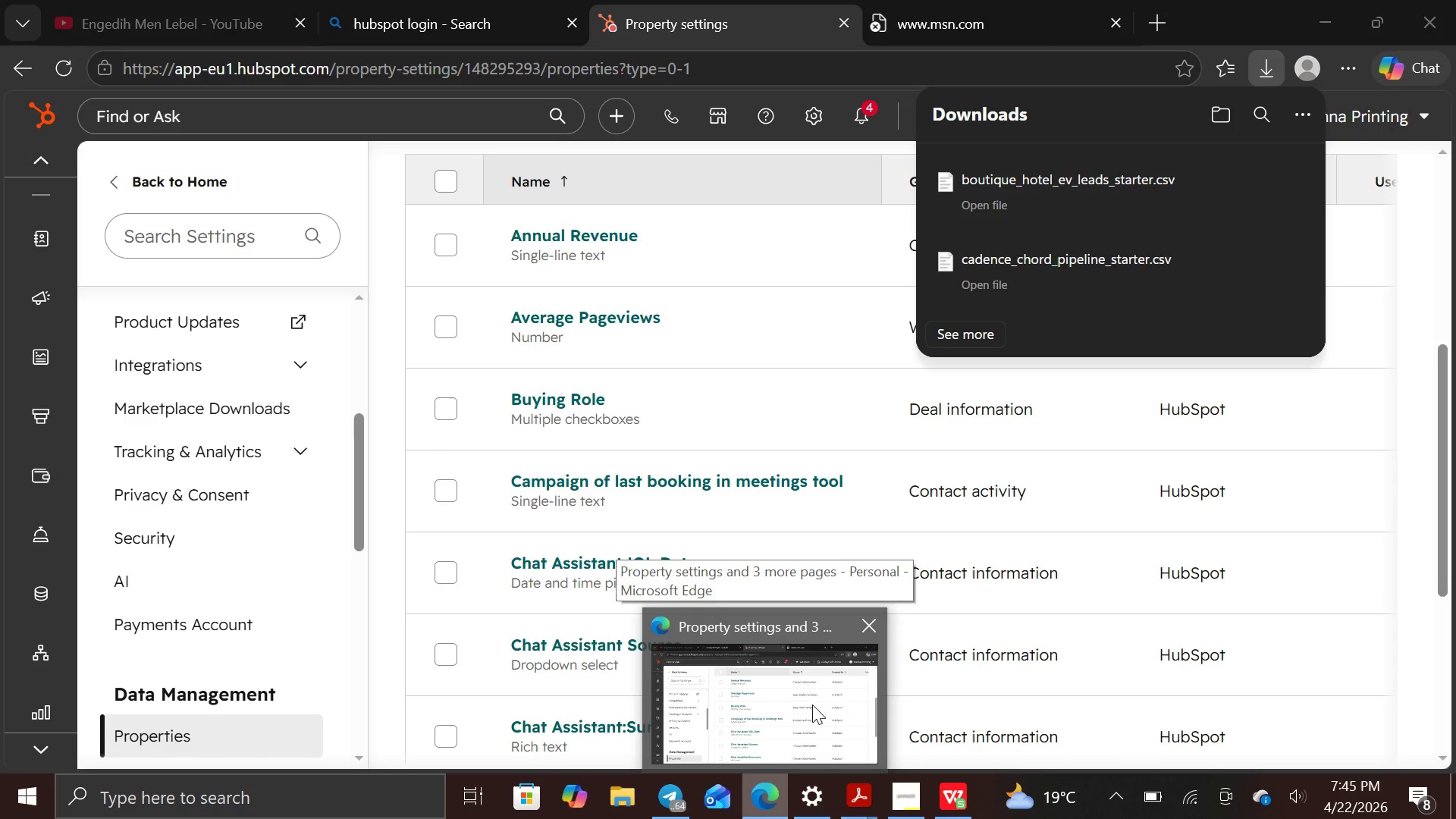 
left_click([812, 704])
 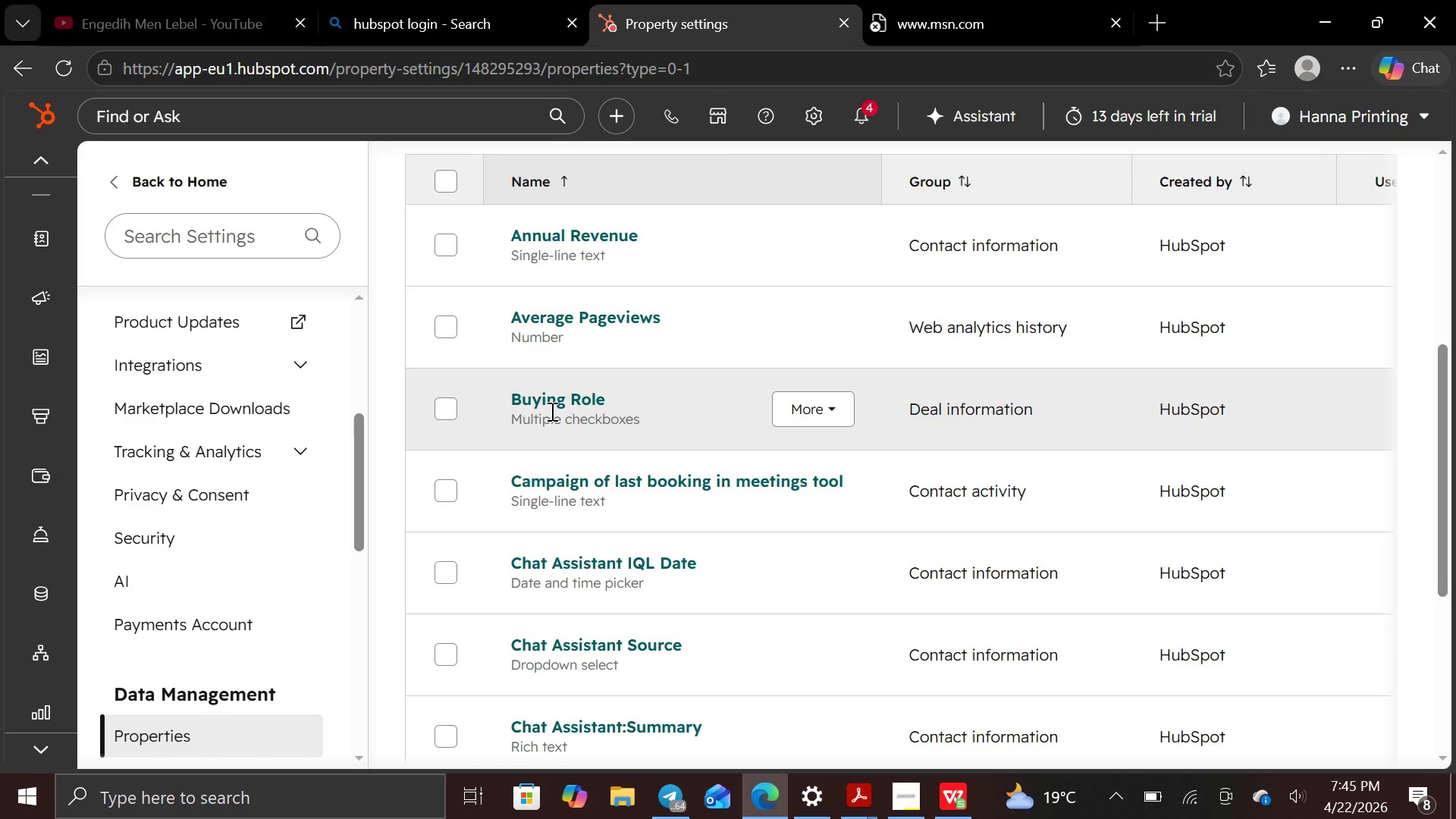 
wait(6.95)
 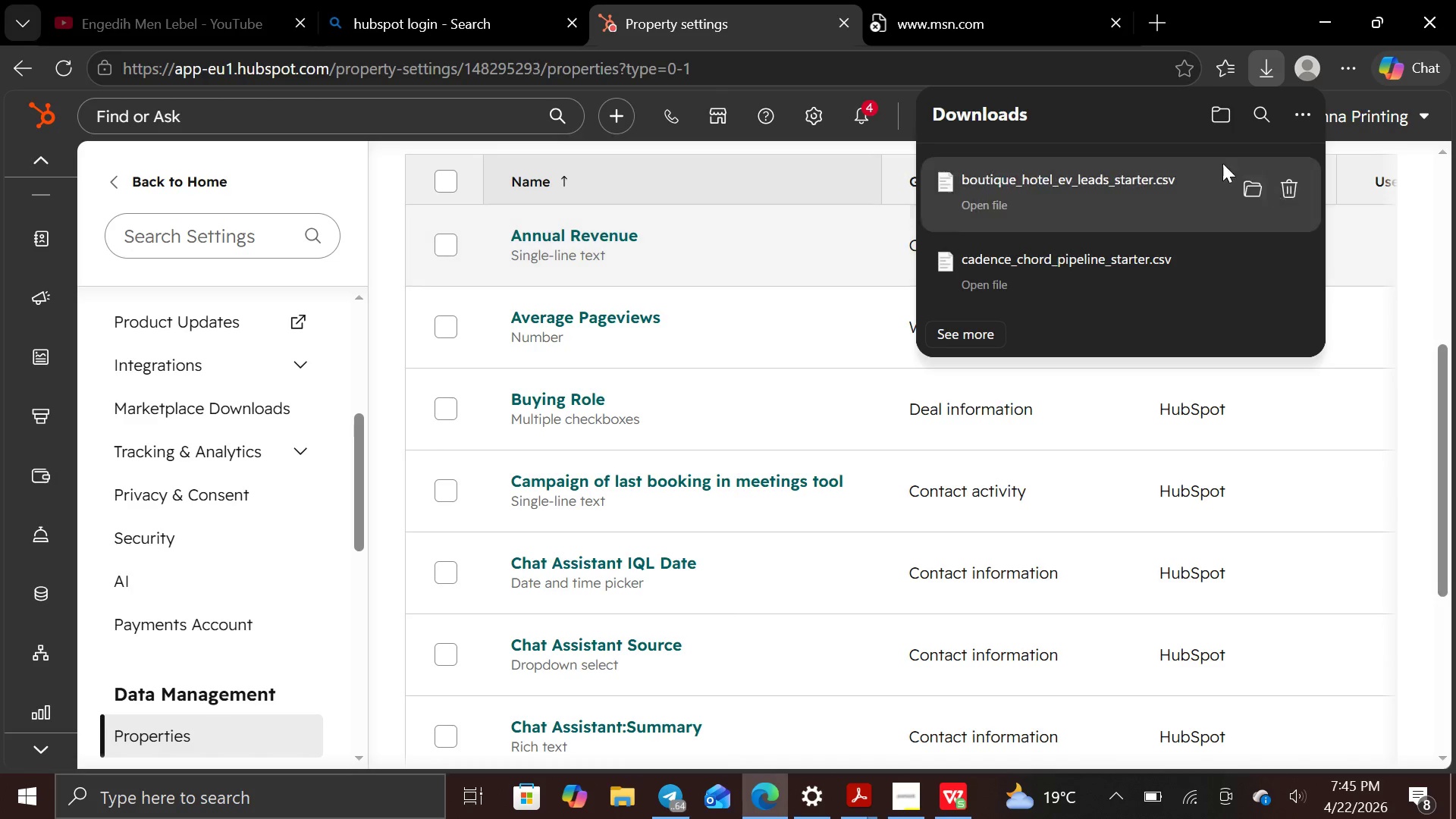 
scroll: coordinate [523, 399], scroll_direction: up, amount: 4.0
 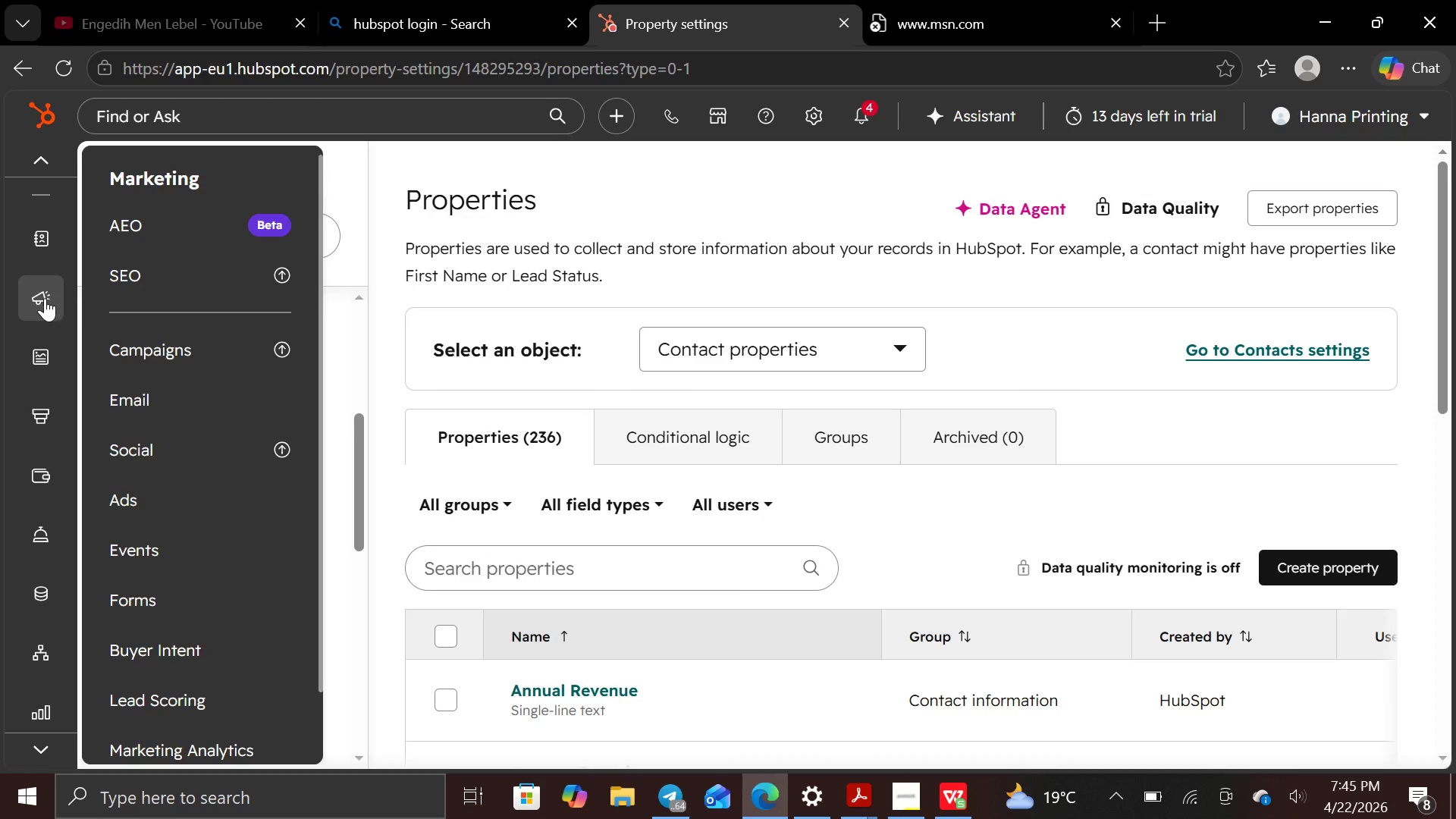 
wait(6.63)
 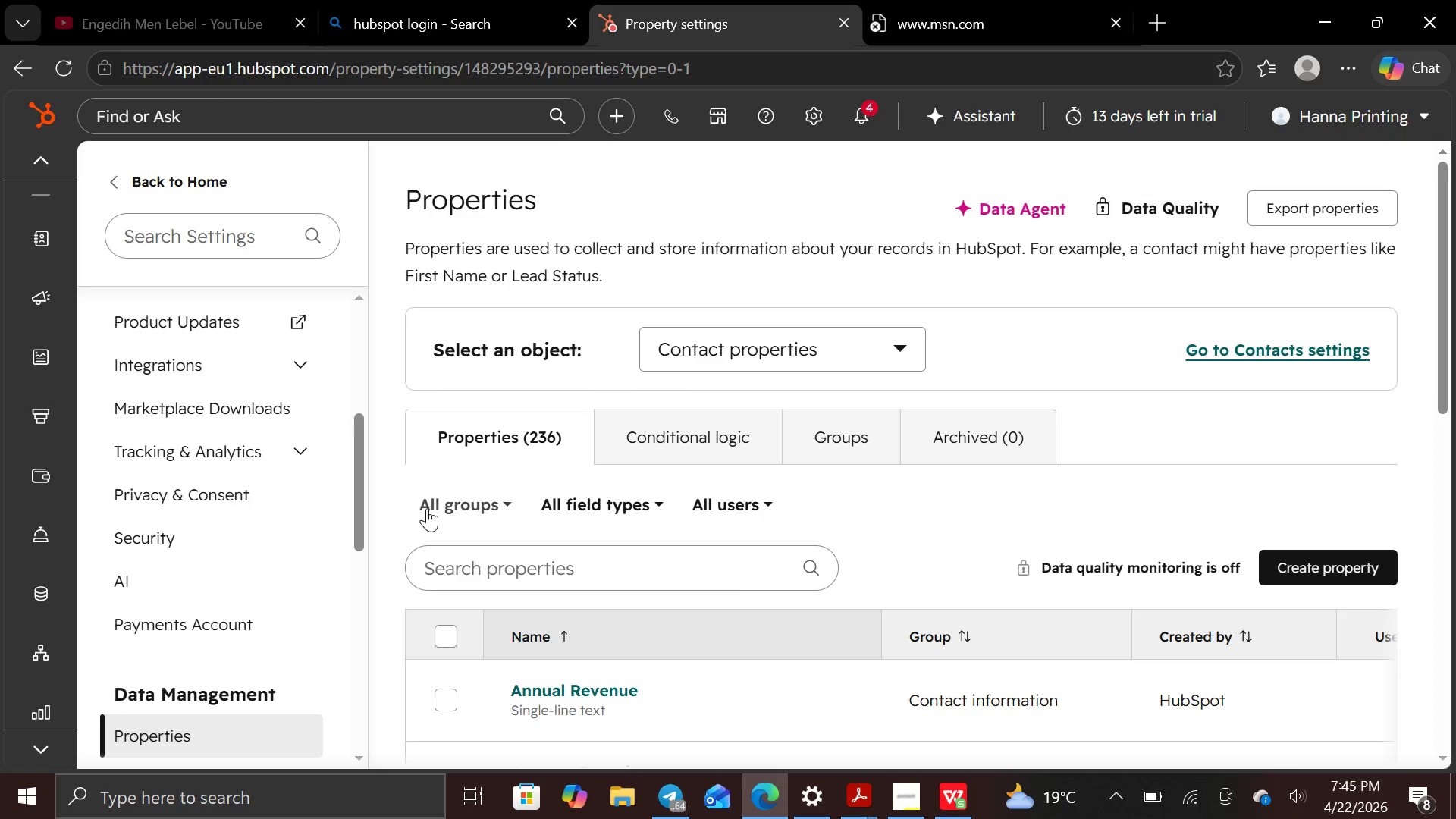 
left_click([183, 227])
 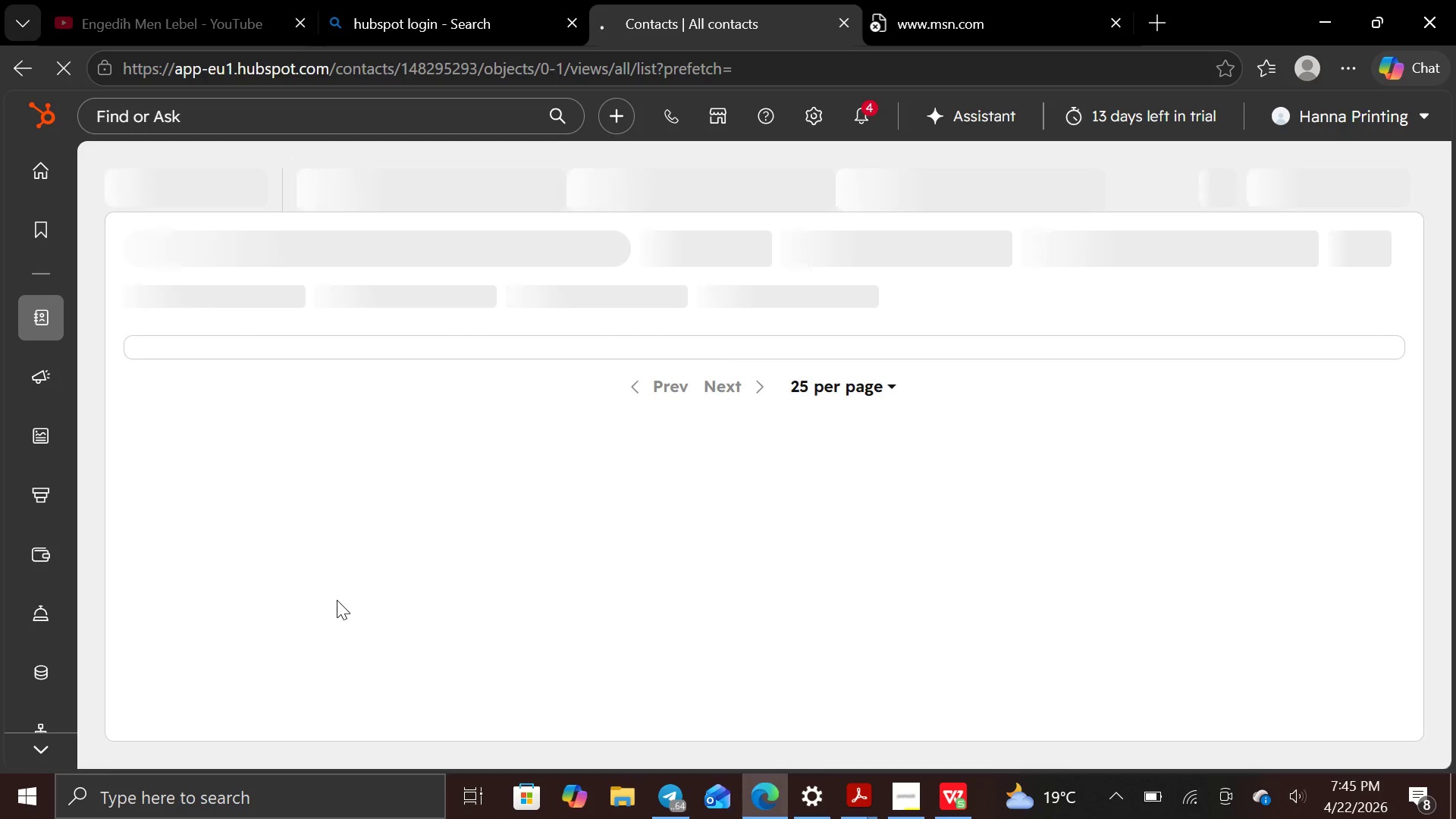 
wait(9.58)
 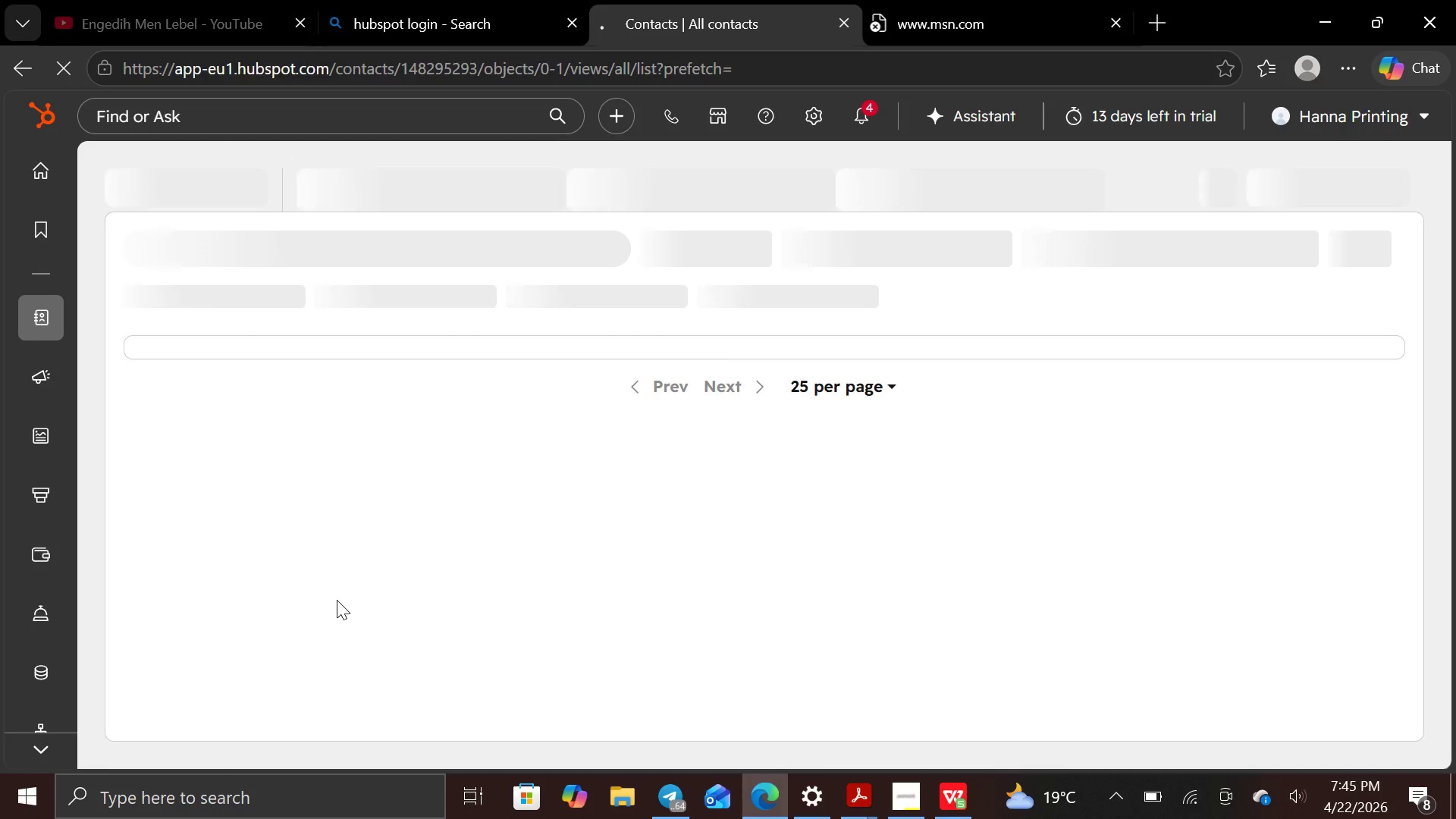 
left_click([1361, 192])
 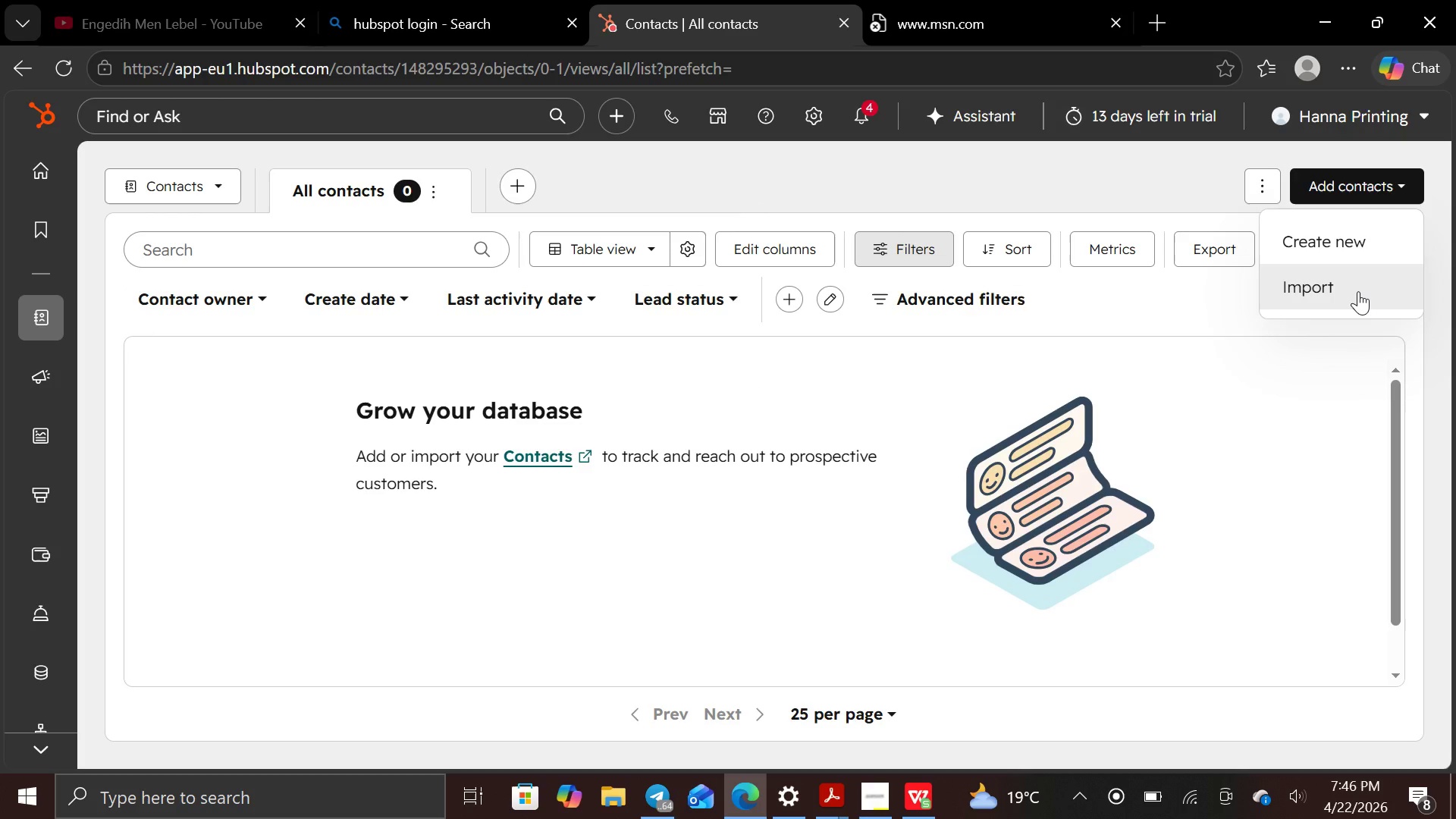 
left_click([1358, 291])
 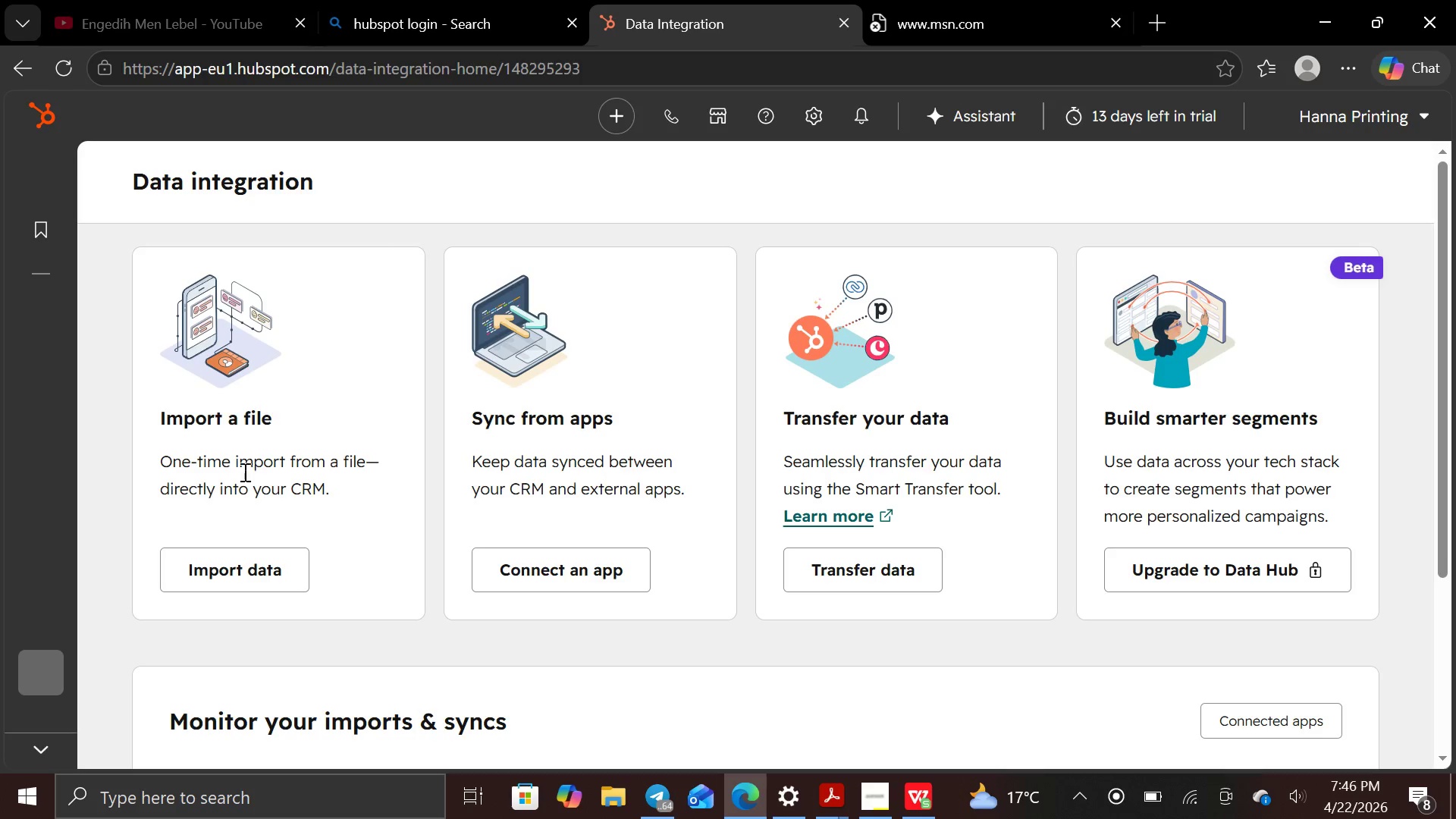 
wait(7.5)
 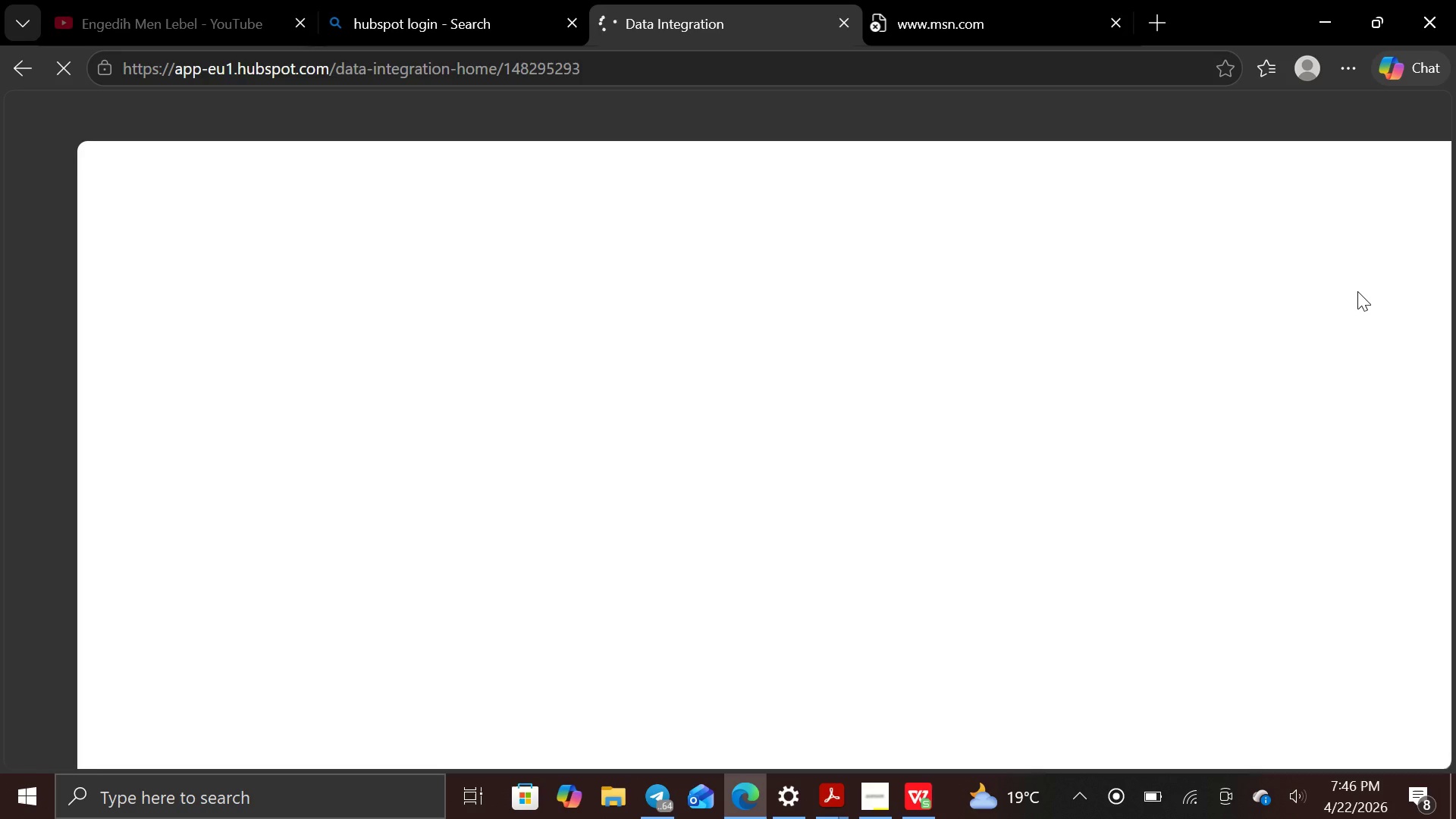 
left_click([876, 807])